 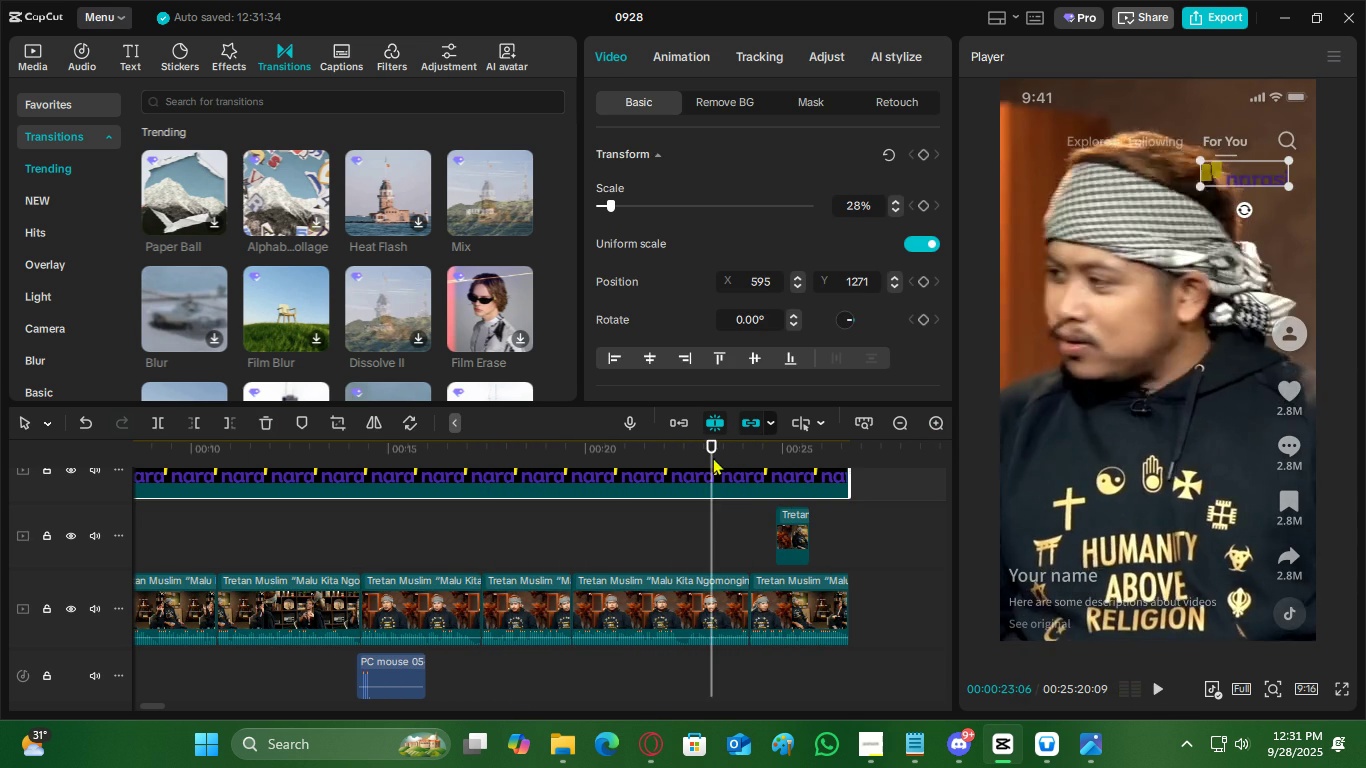 
key(Space)
 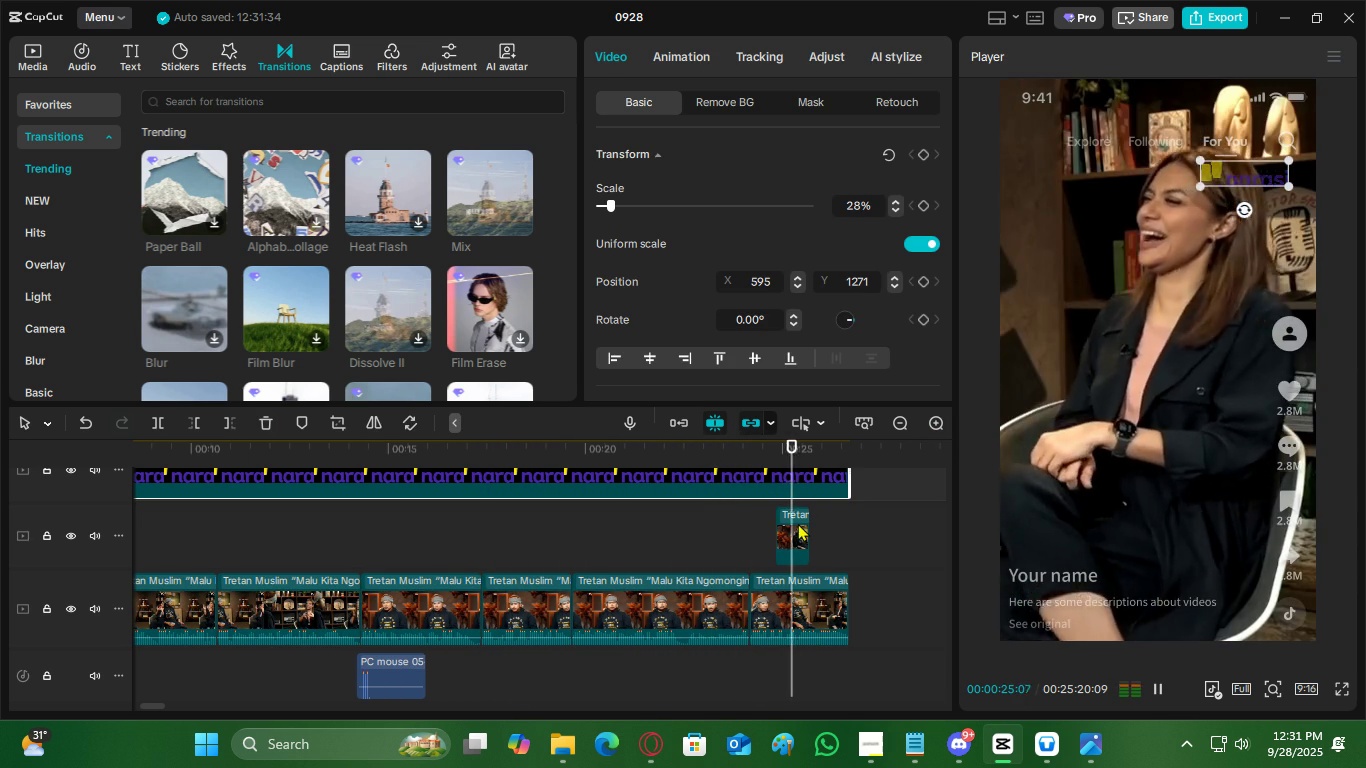 
key(Space)
 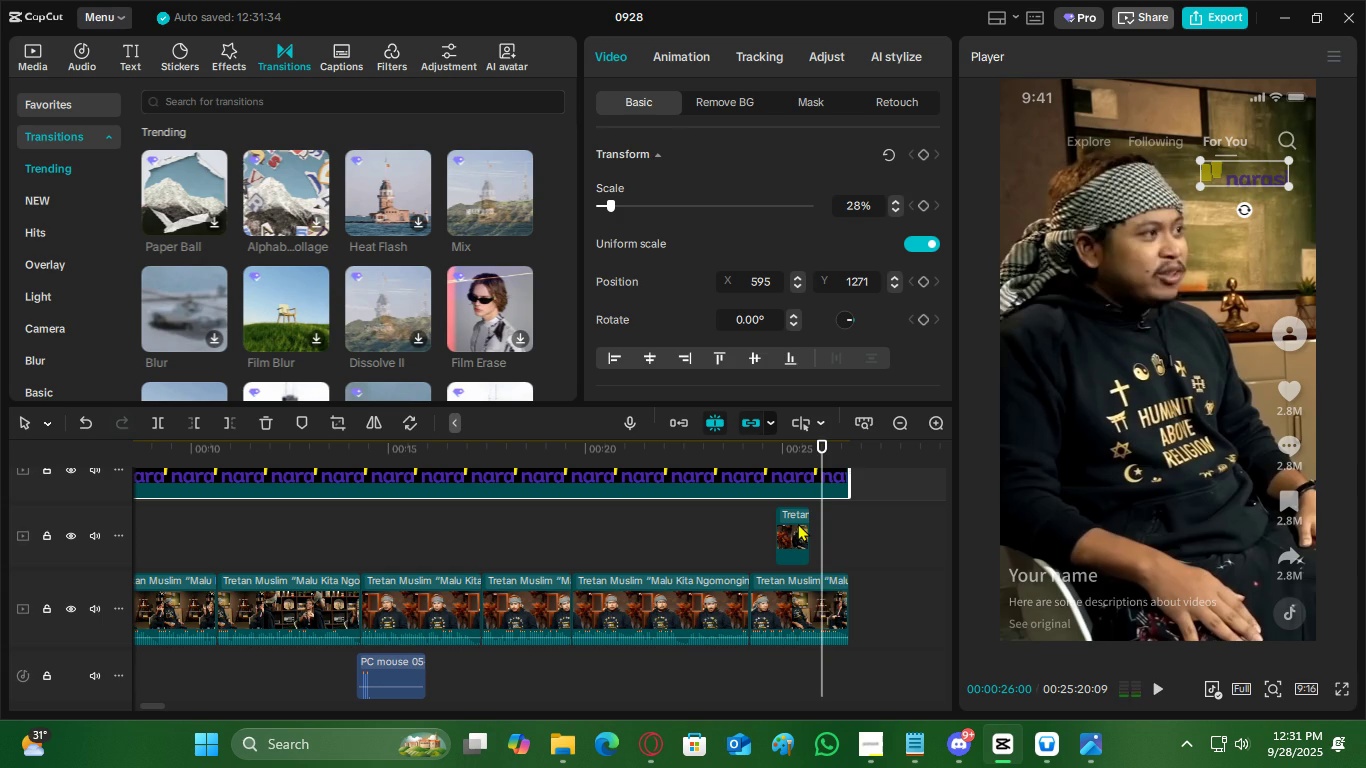 
key(Space)
 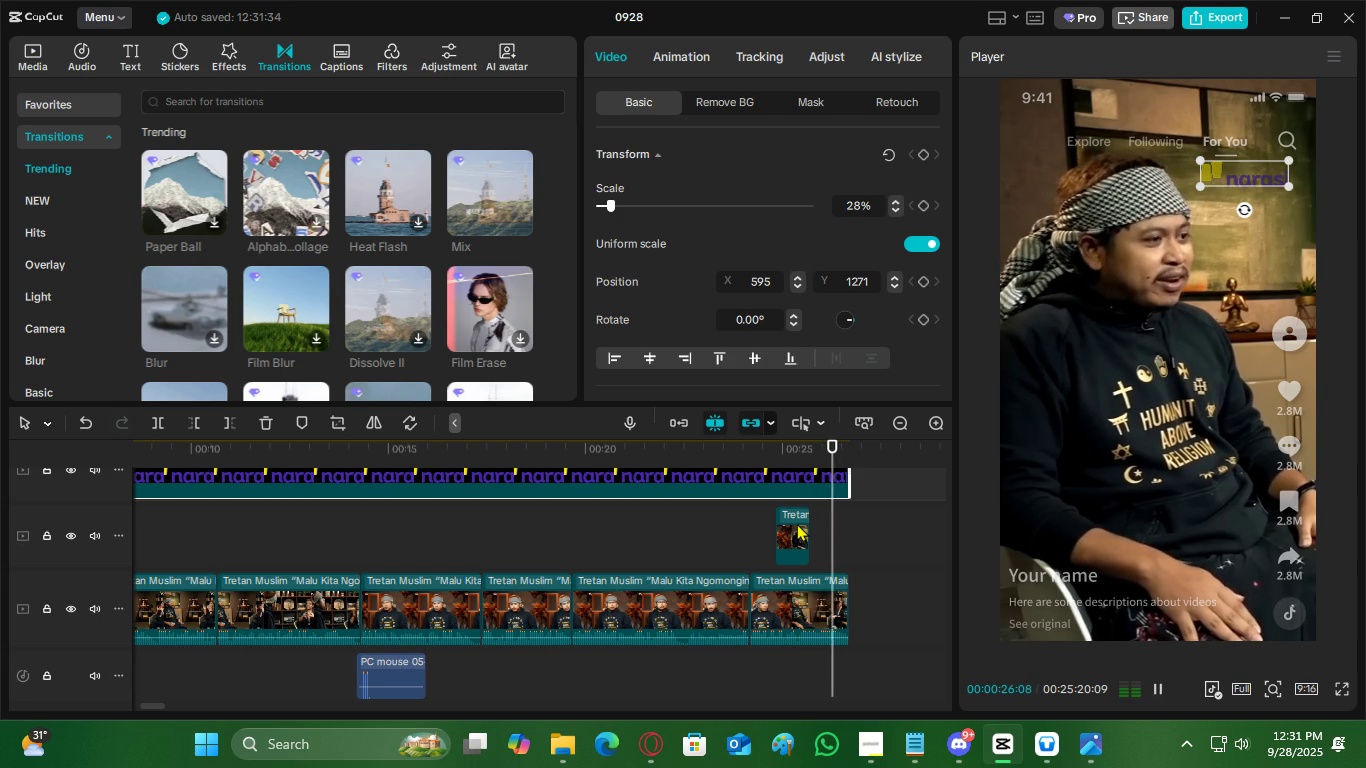 
key(Space)
 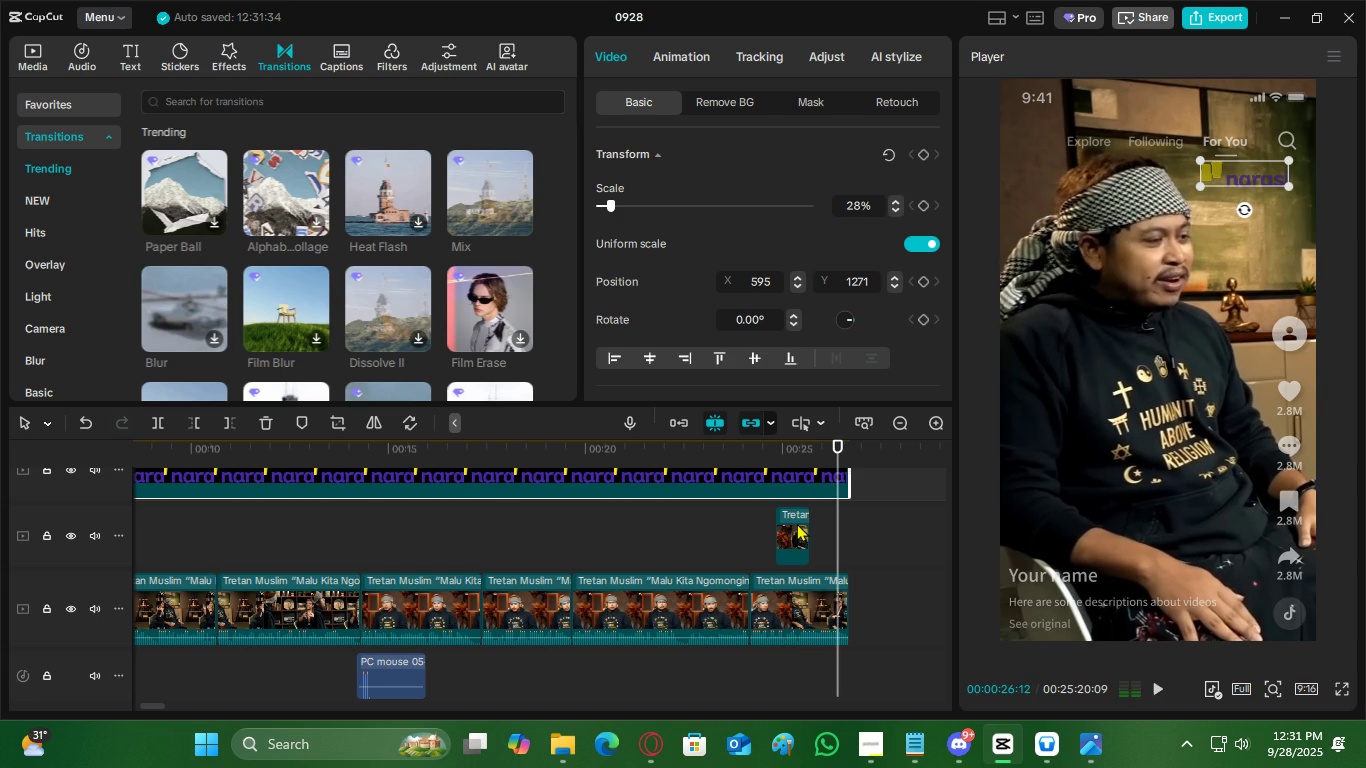 
key(Space)
 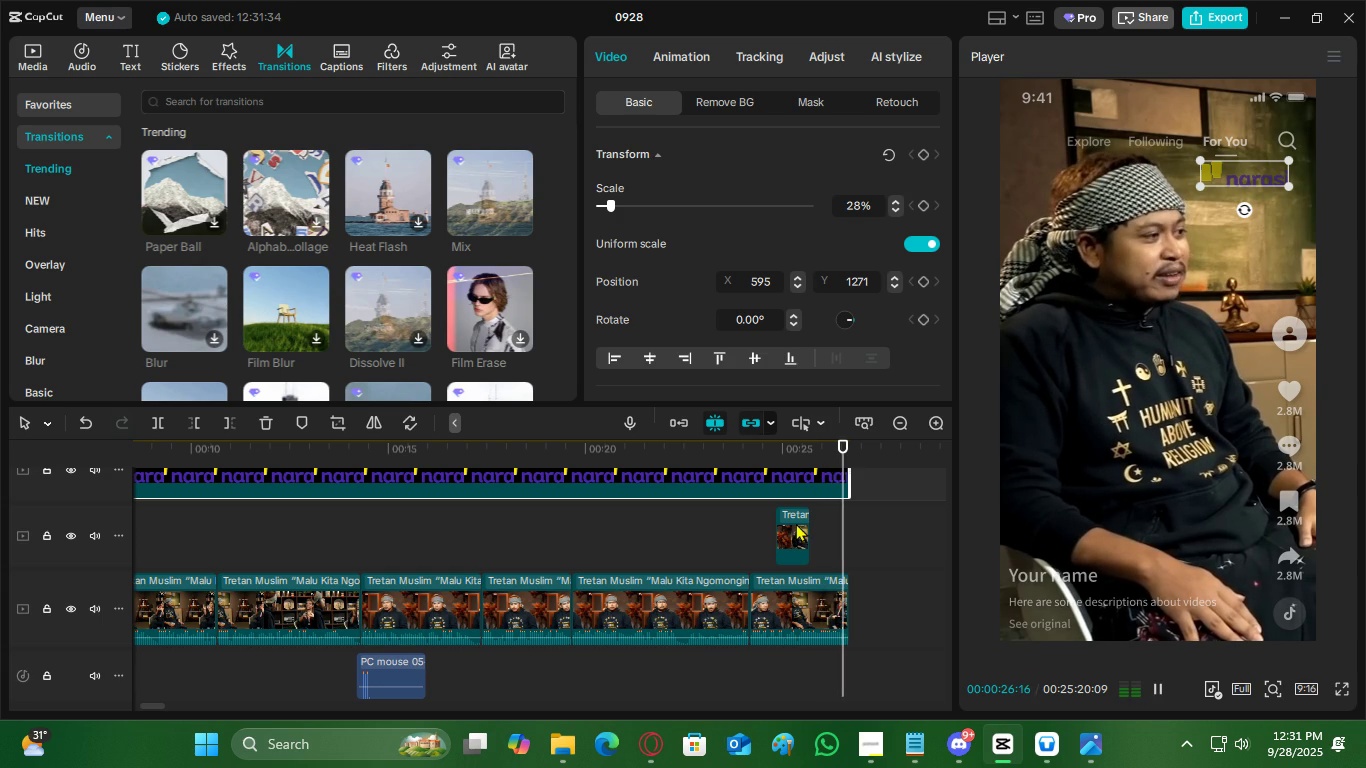 
key(Space)
 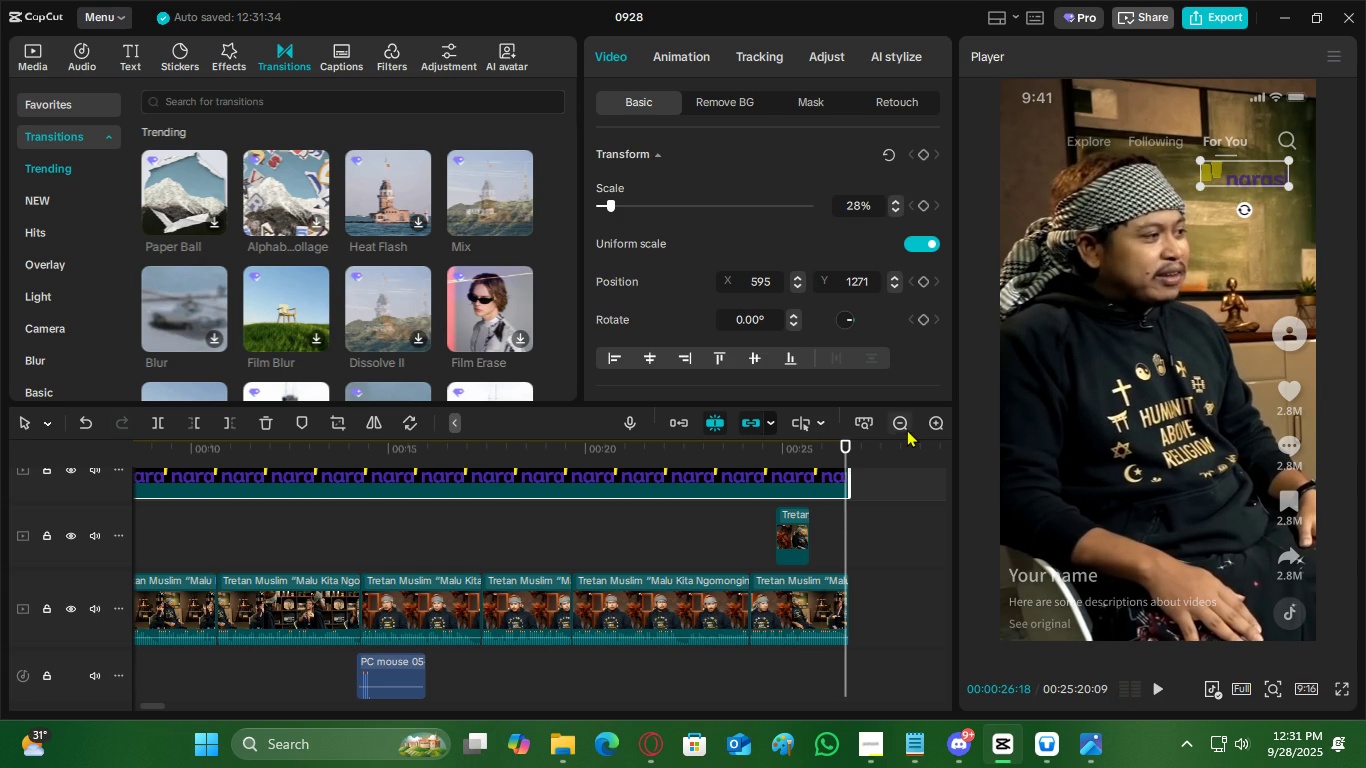 
double_click([907, 429])
 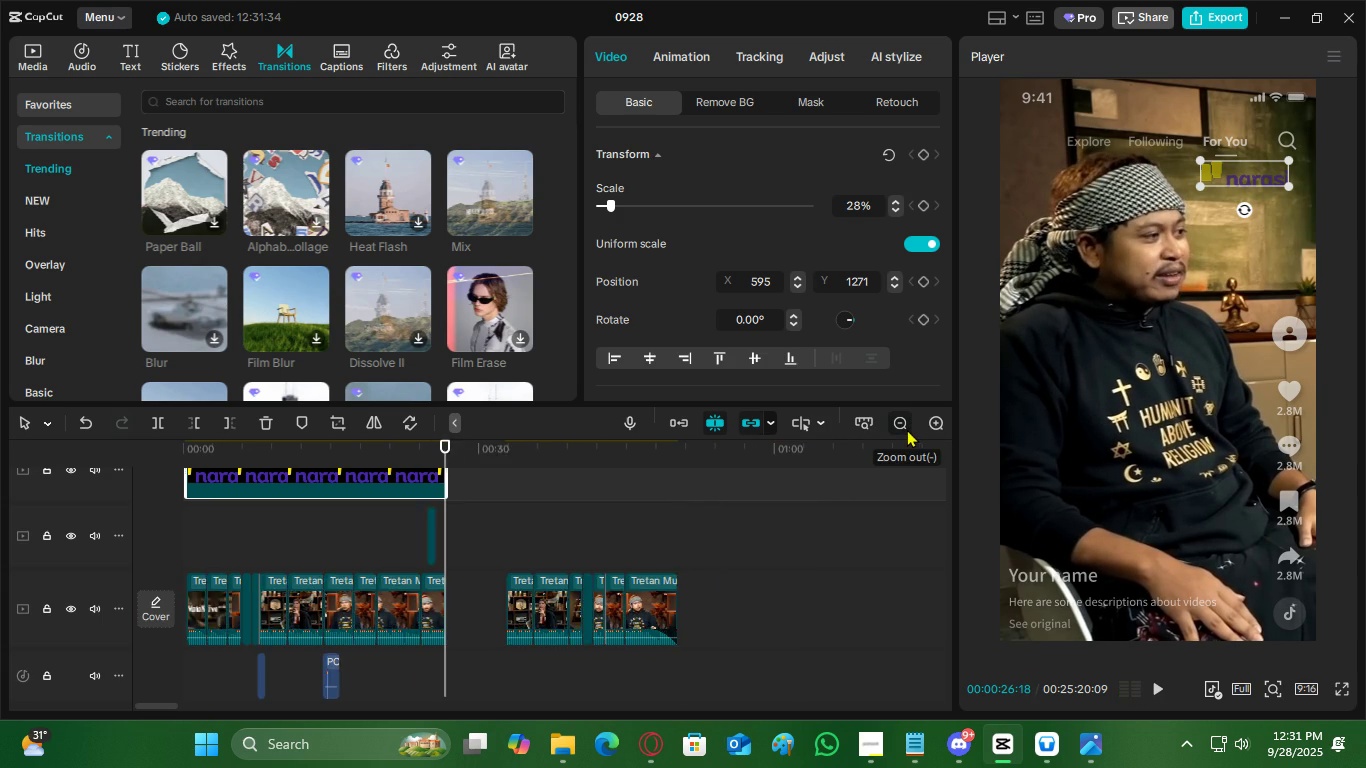 
triple_click([907, 429])
 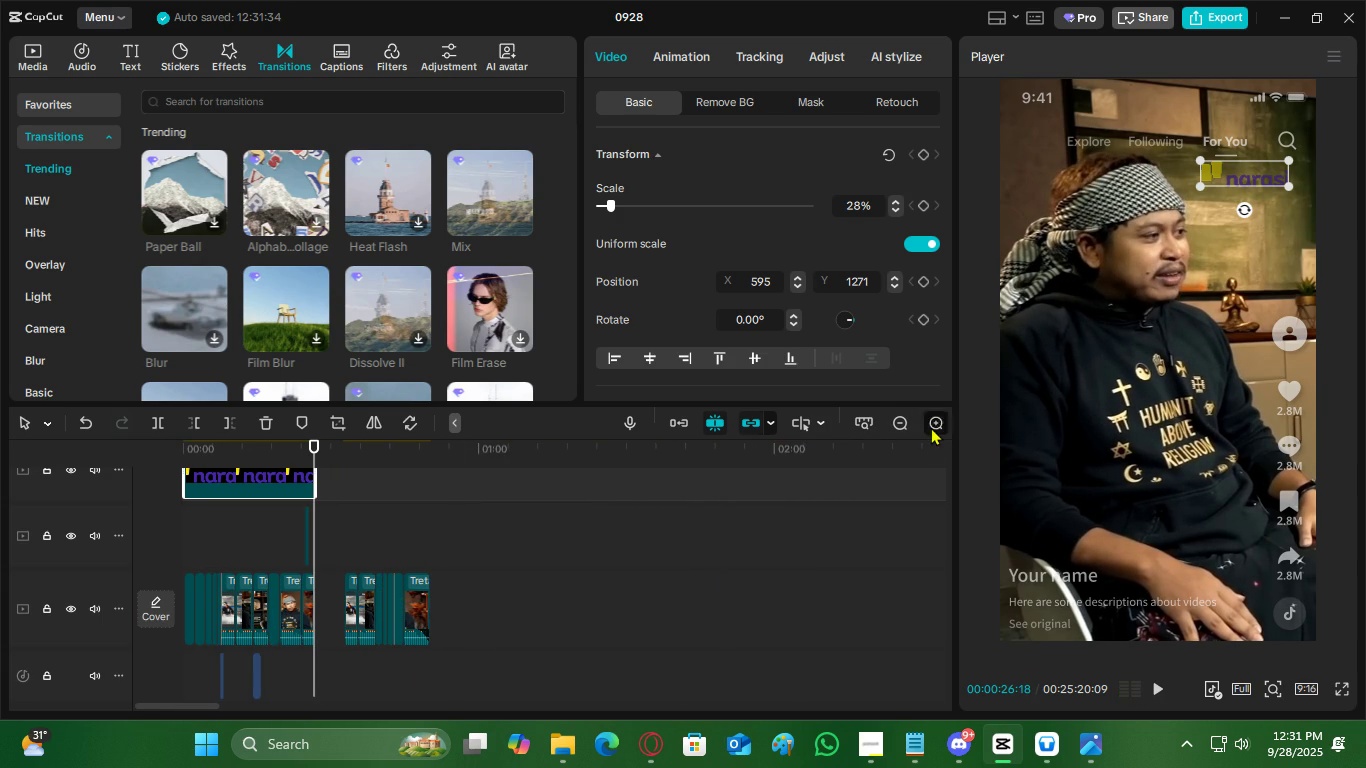 
double_click([931, 427])